 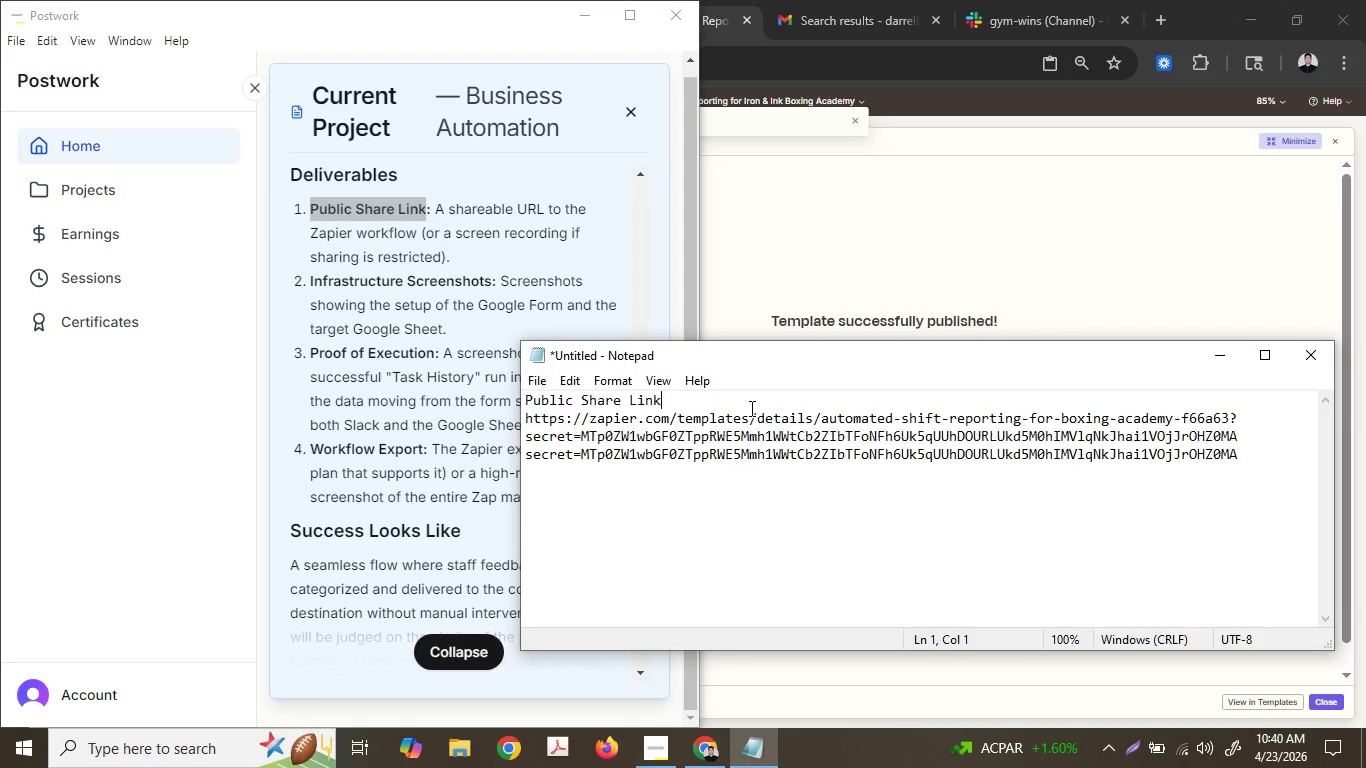 
key(Control+V)
 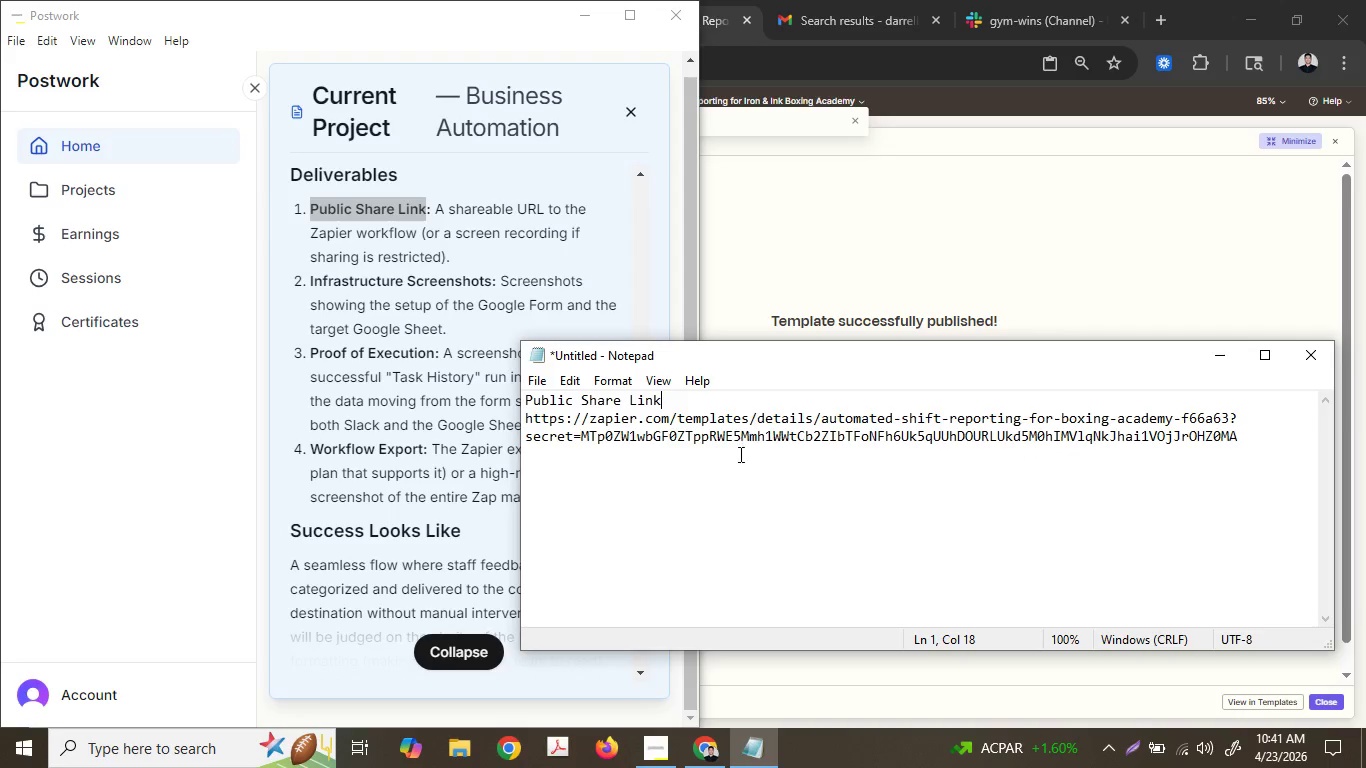 
double_click([731, 473])
 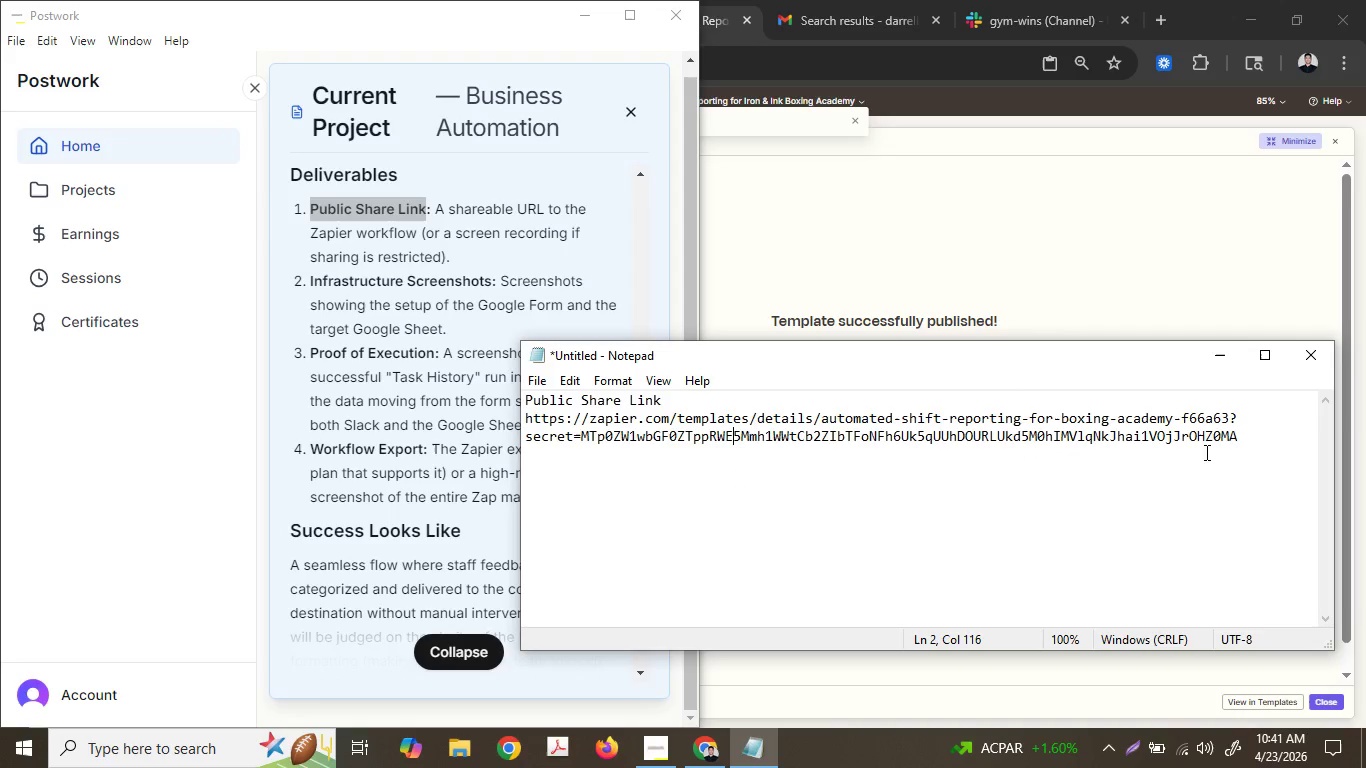 
left_click([1268, 447])
 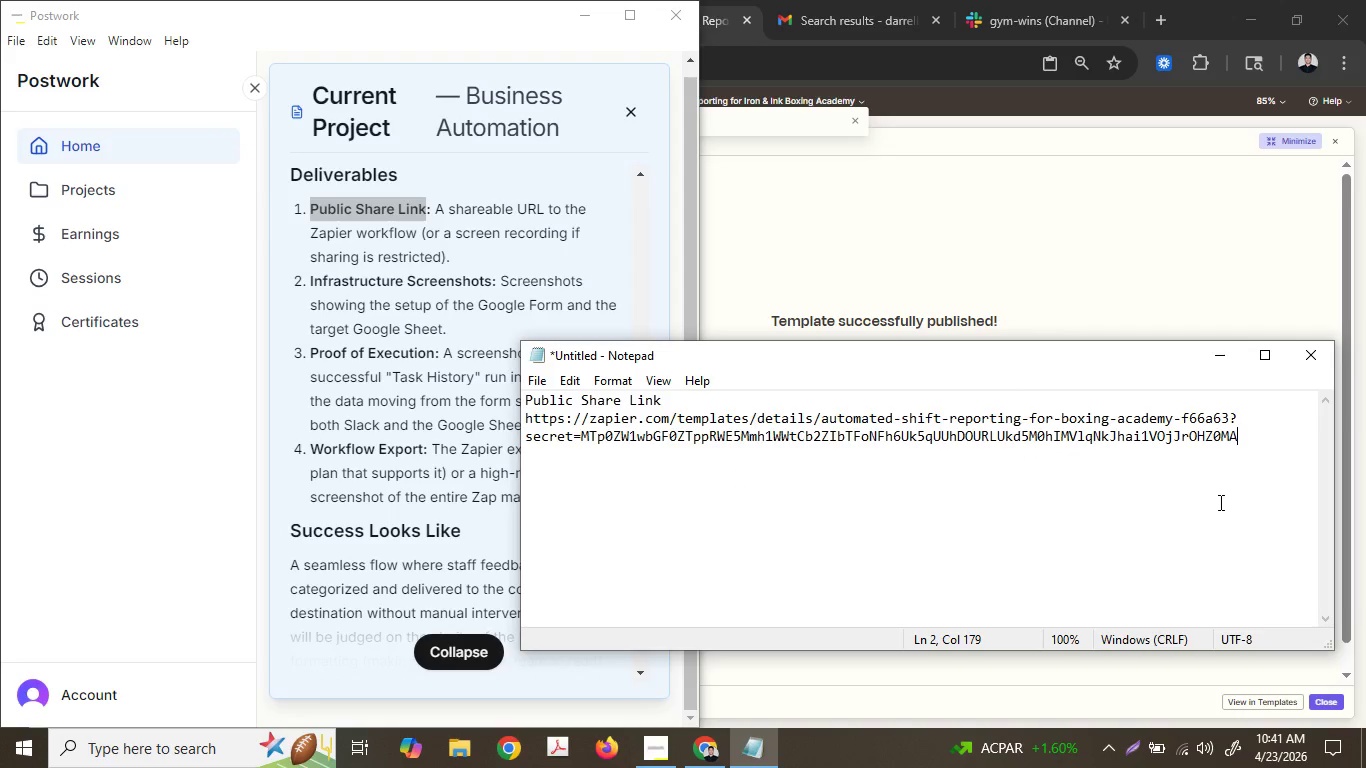 
key(Enter)
 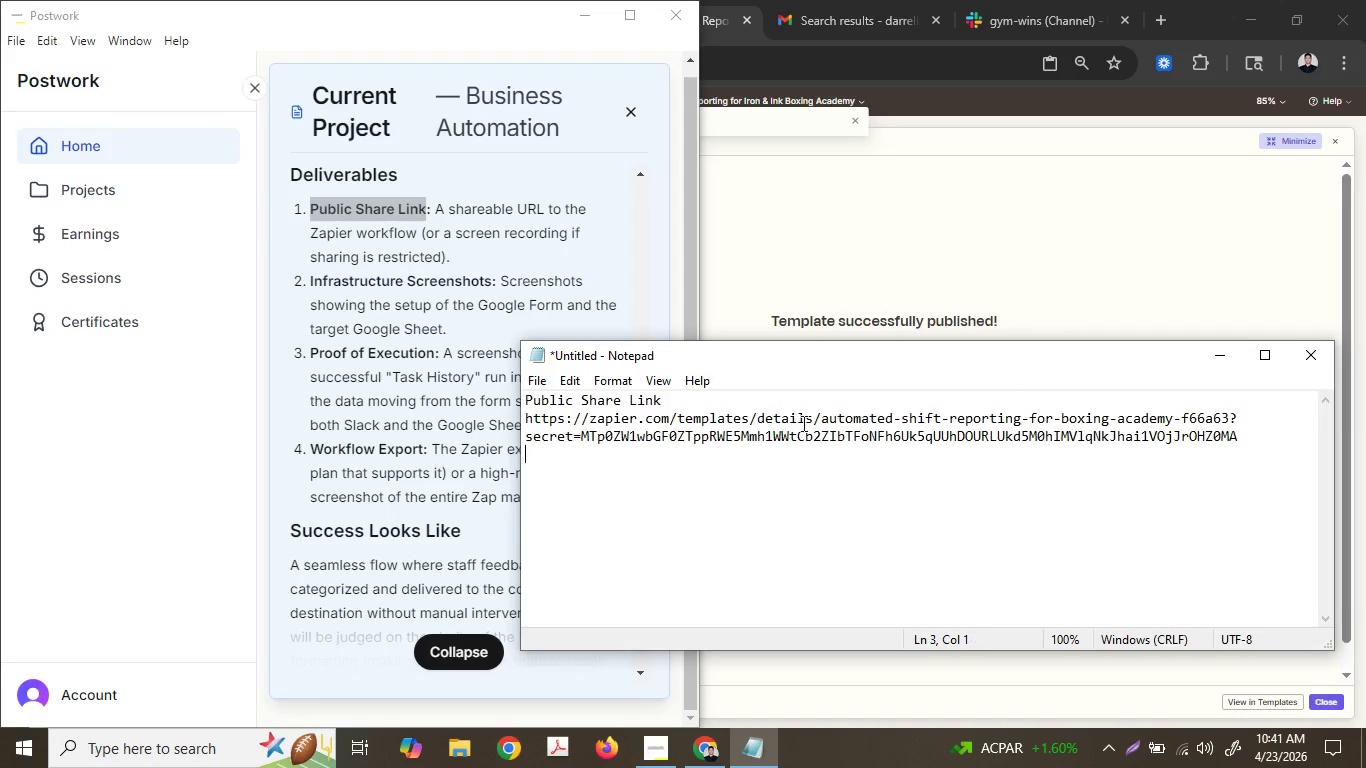 
key(Enter)
 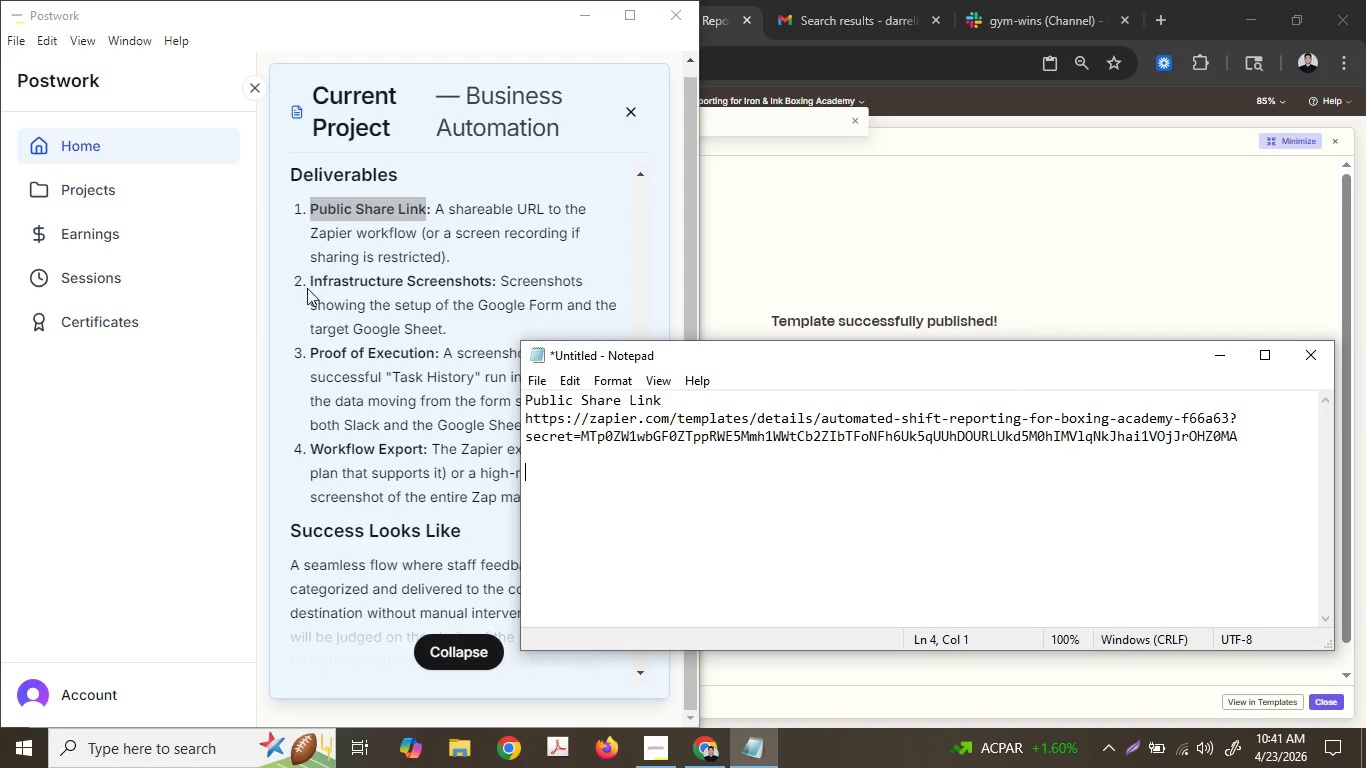 
left_click_drag(start_coordinate=[306, 286], to_coordinate=[489, 283])